 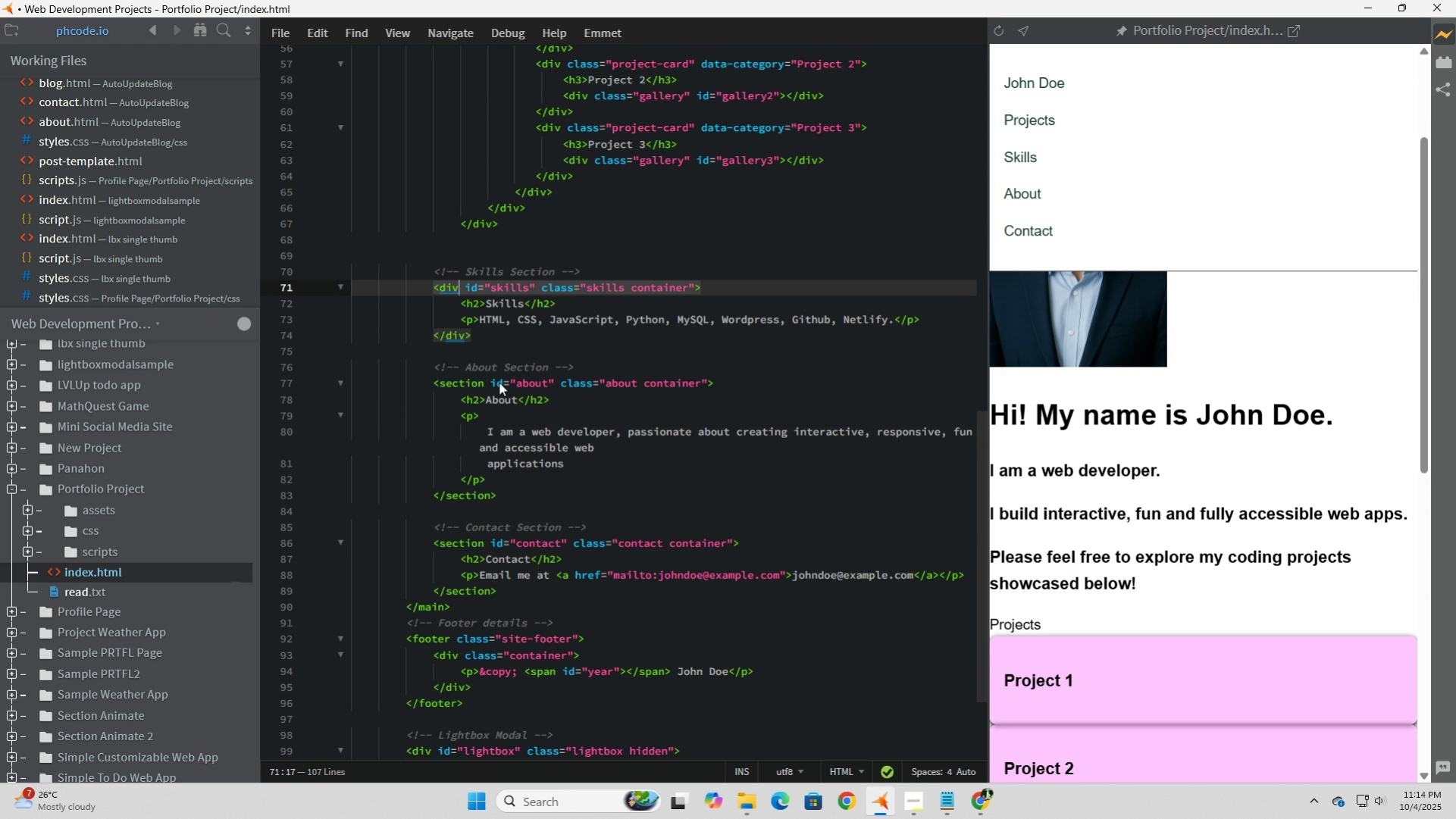 
key(Delete)
 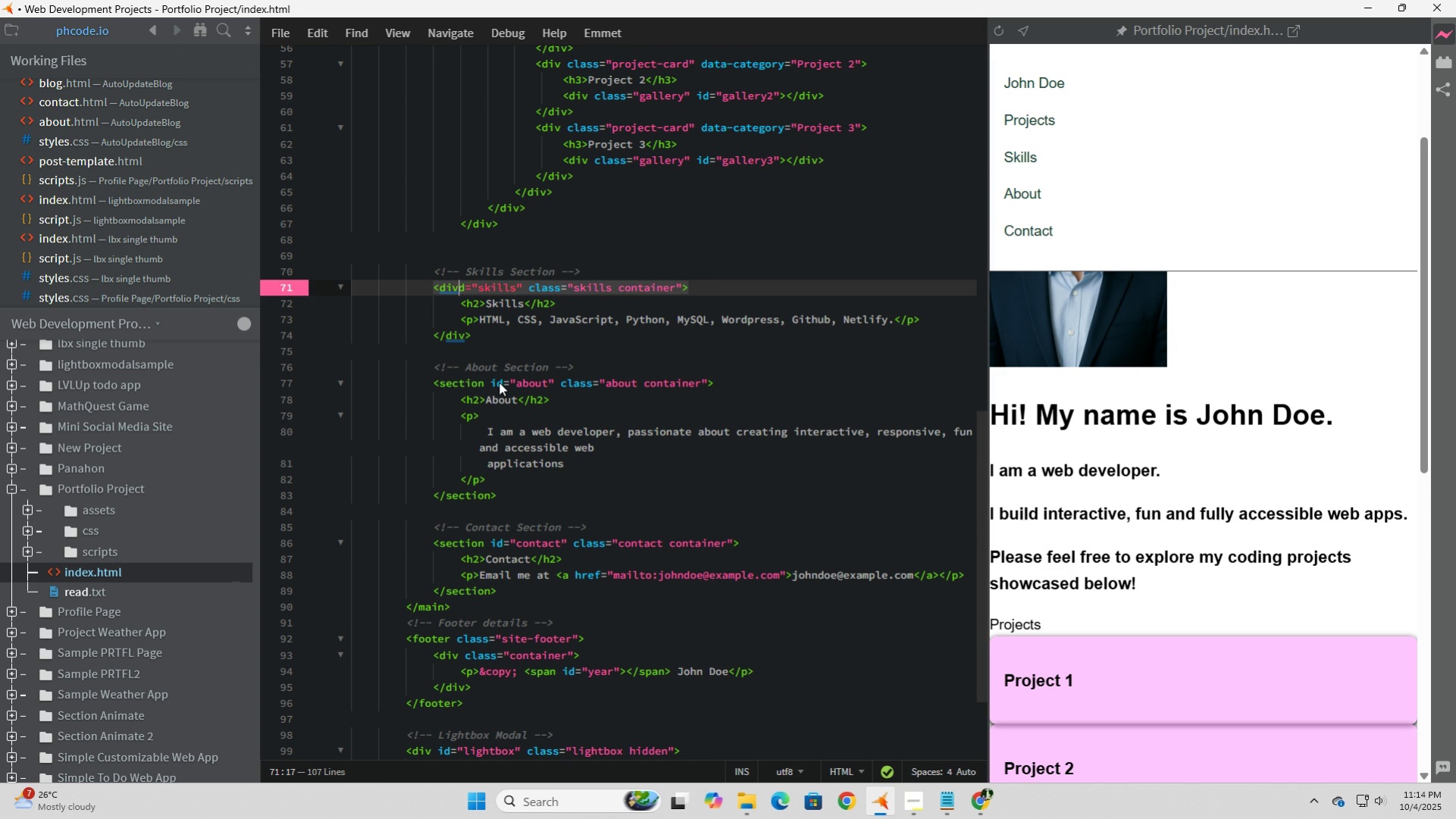 
key(Delete)
 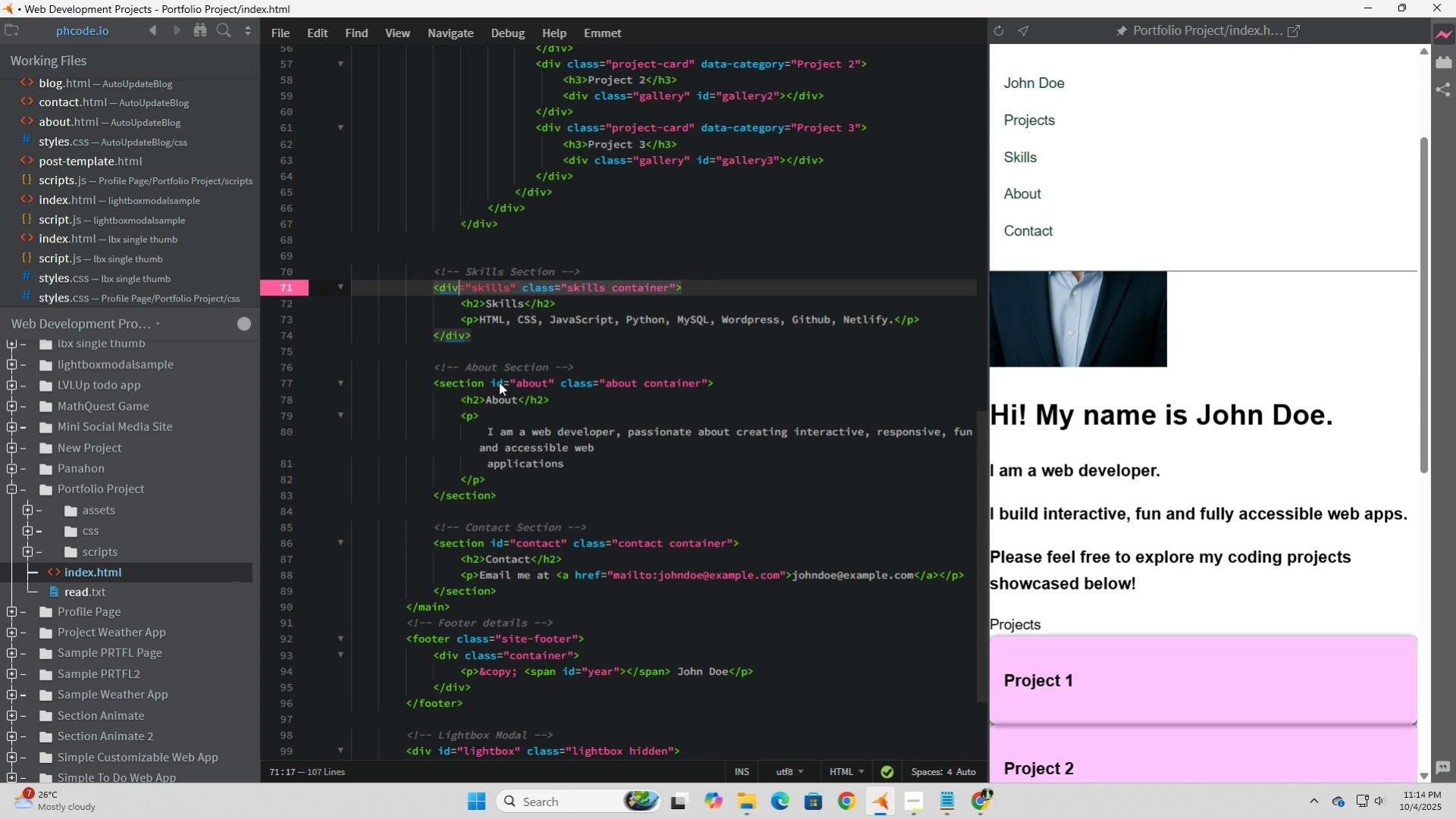 
key(Delete)
 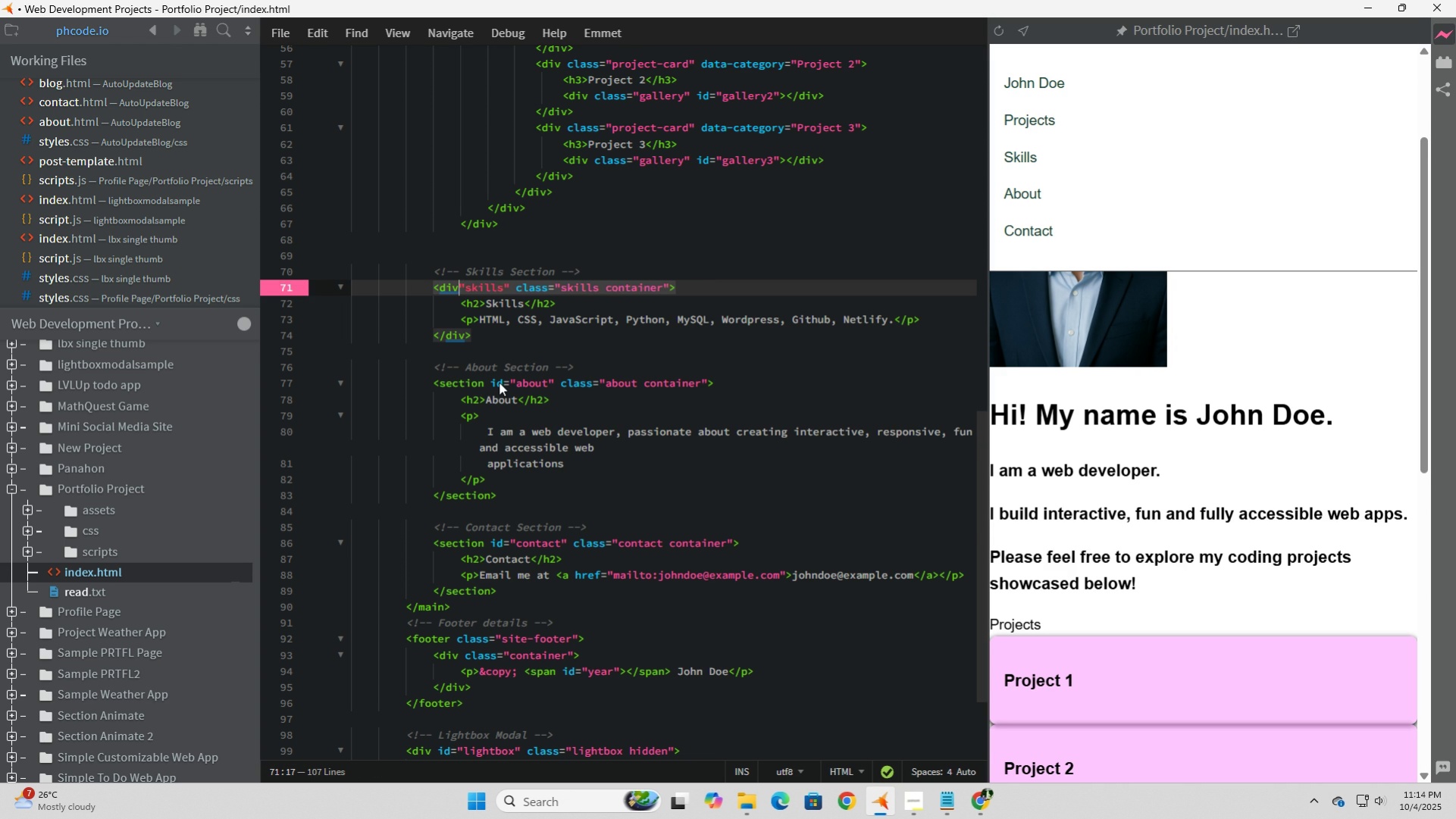 
key(Delete)
 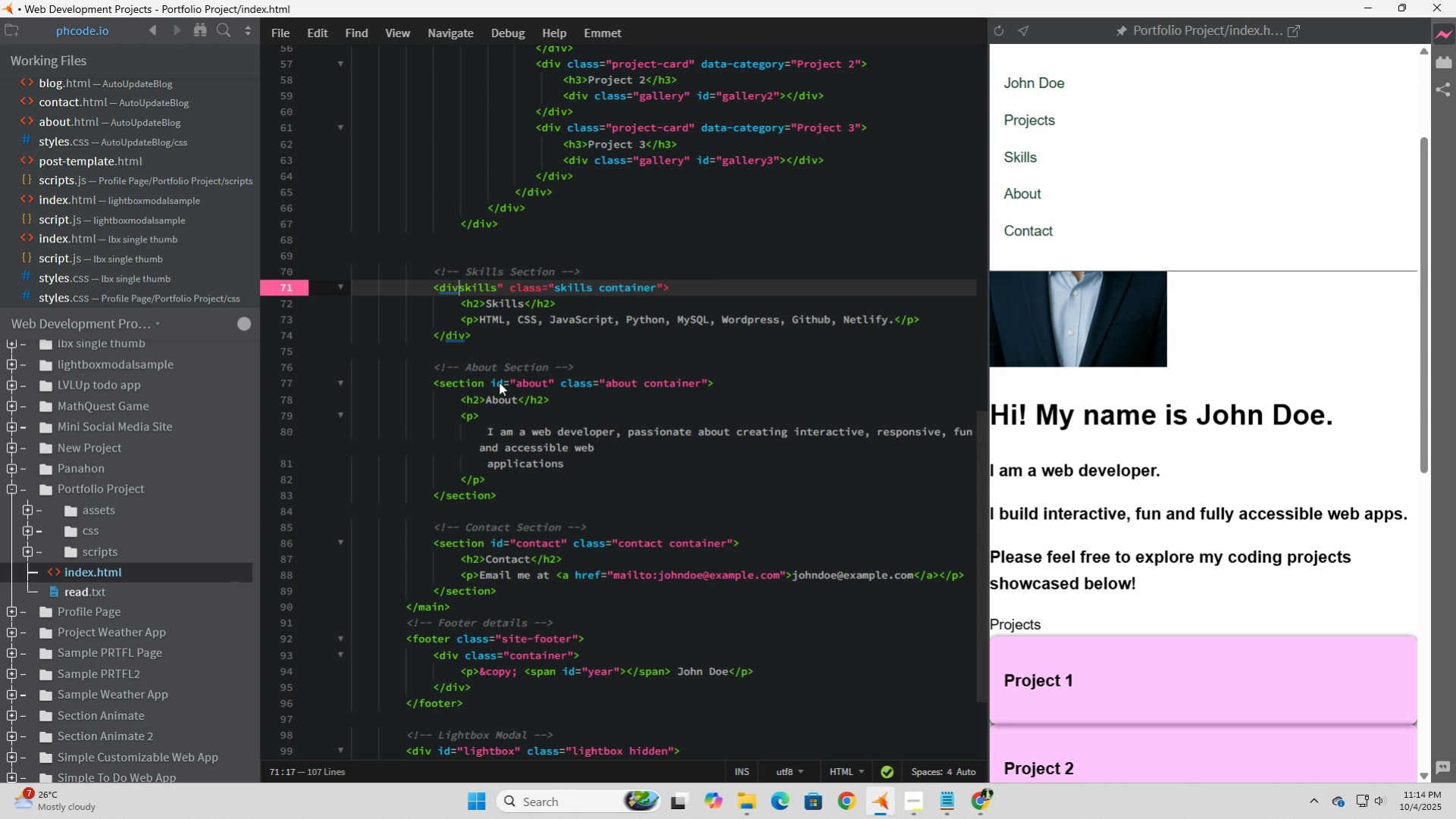 
key(Delete)
 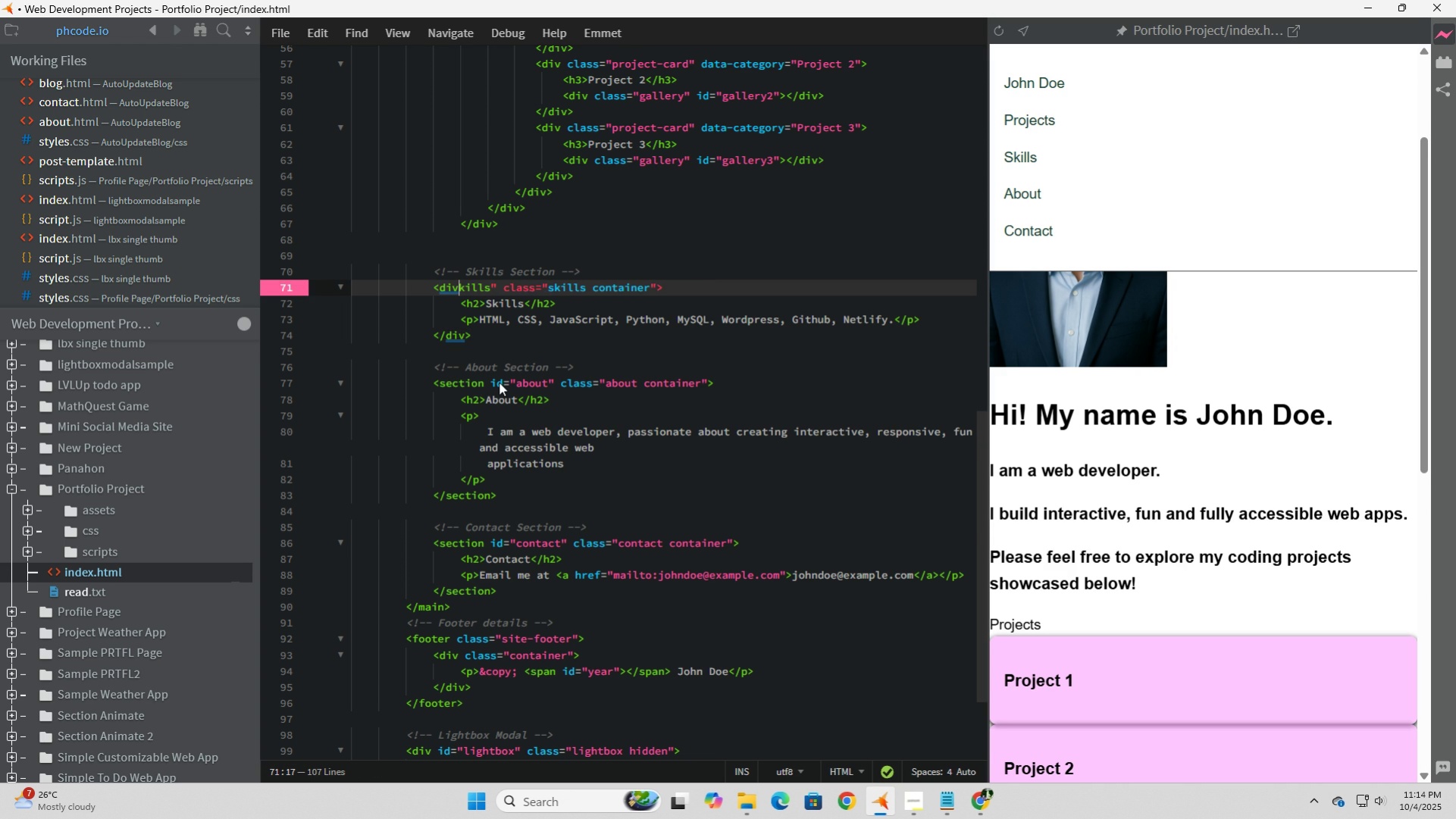 
key(Delete)
 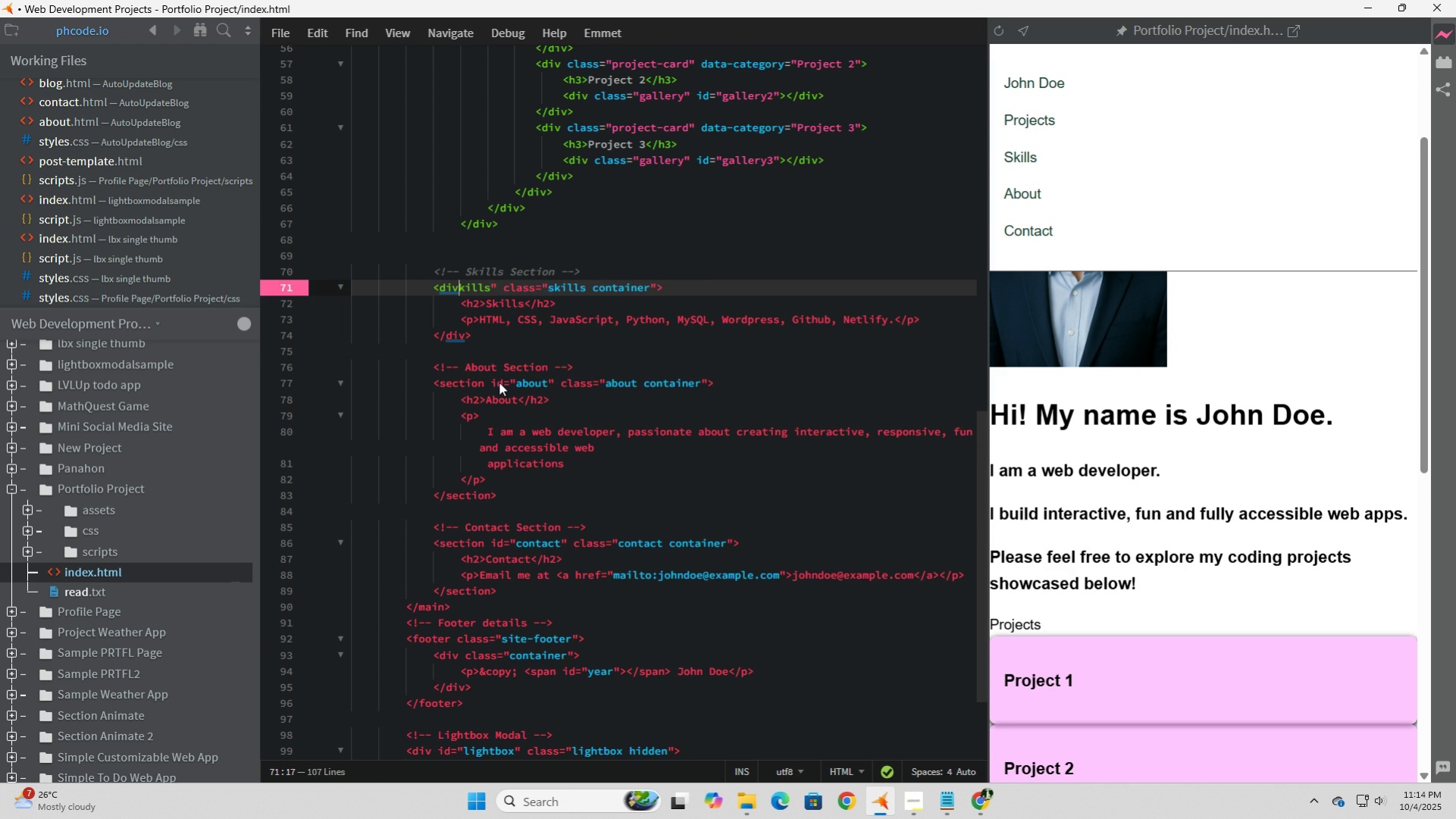 
key(Delete)
 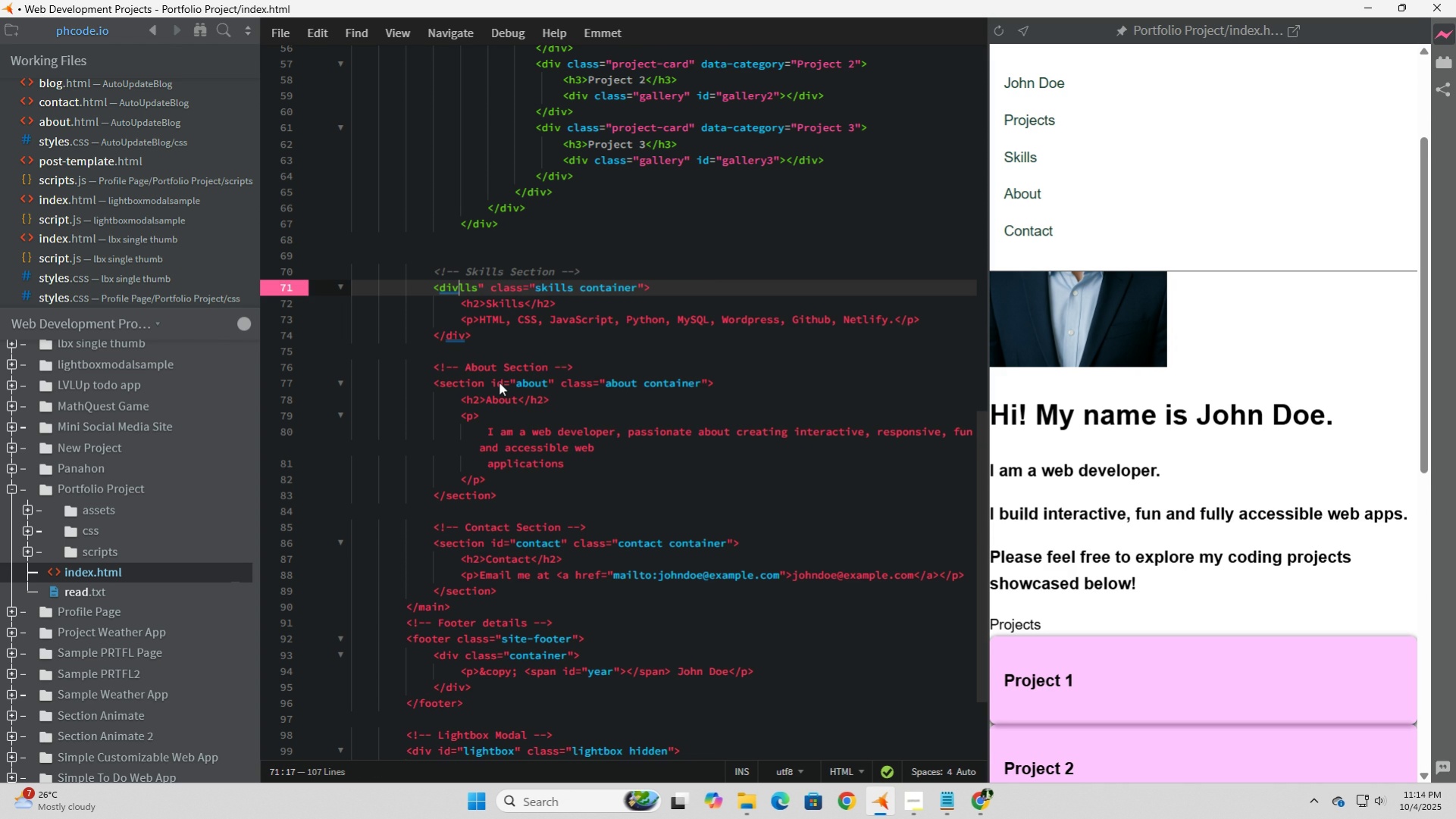 
key(Delete)
 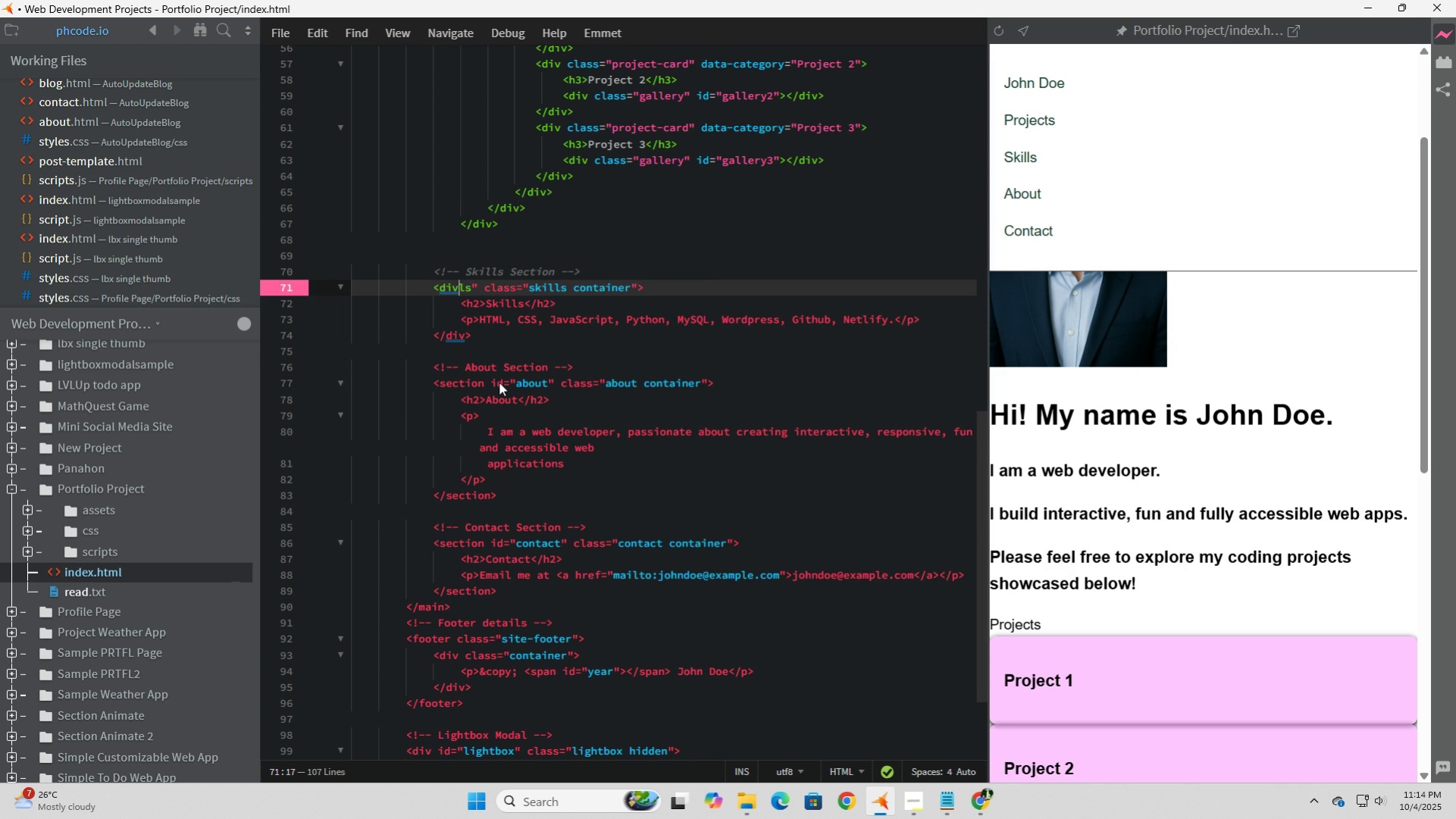 
key(Delete)
 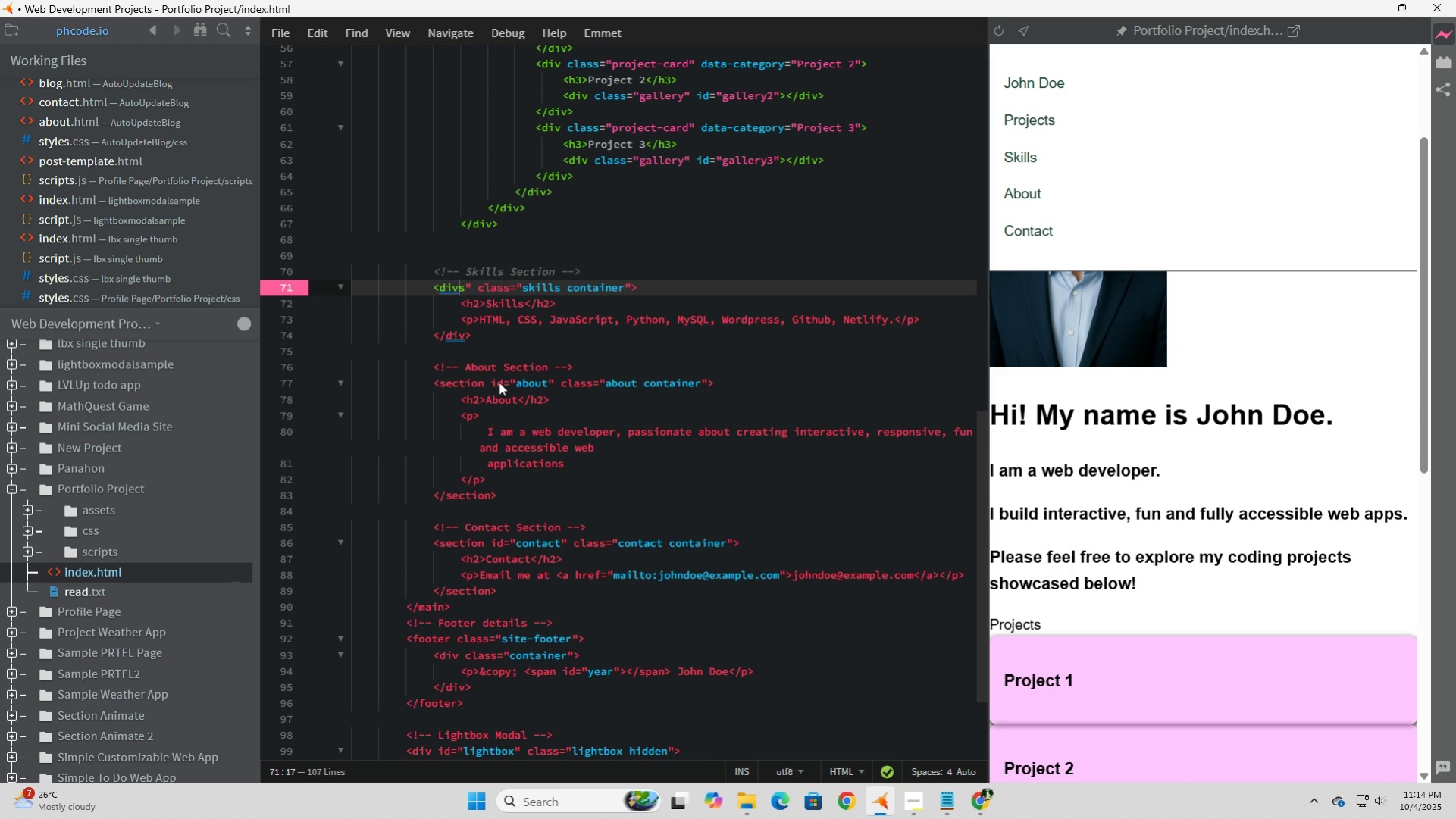 
key(Delete)
 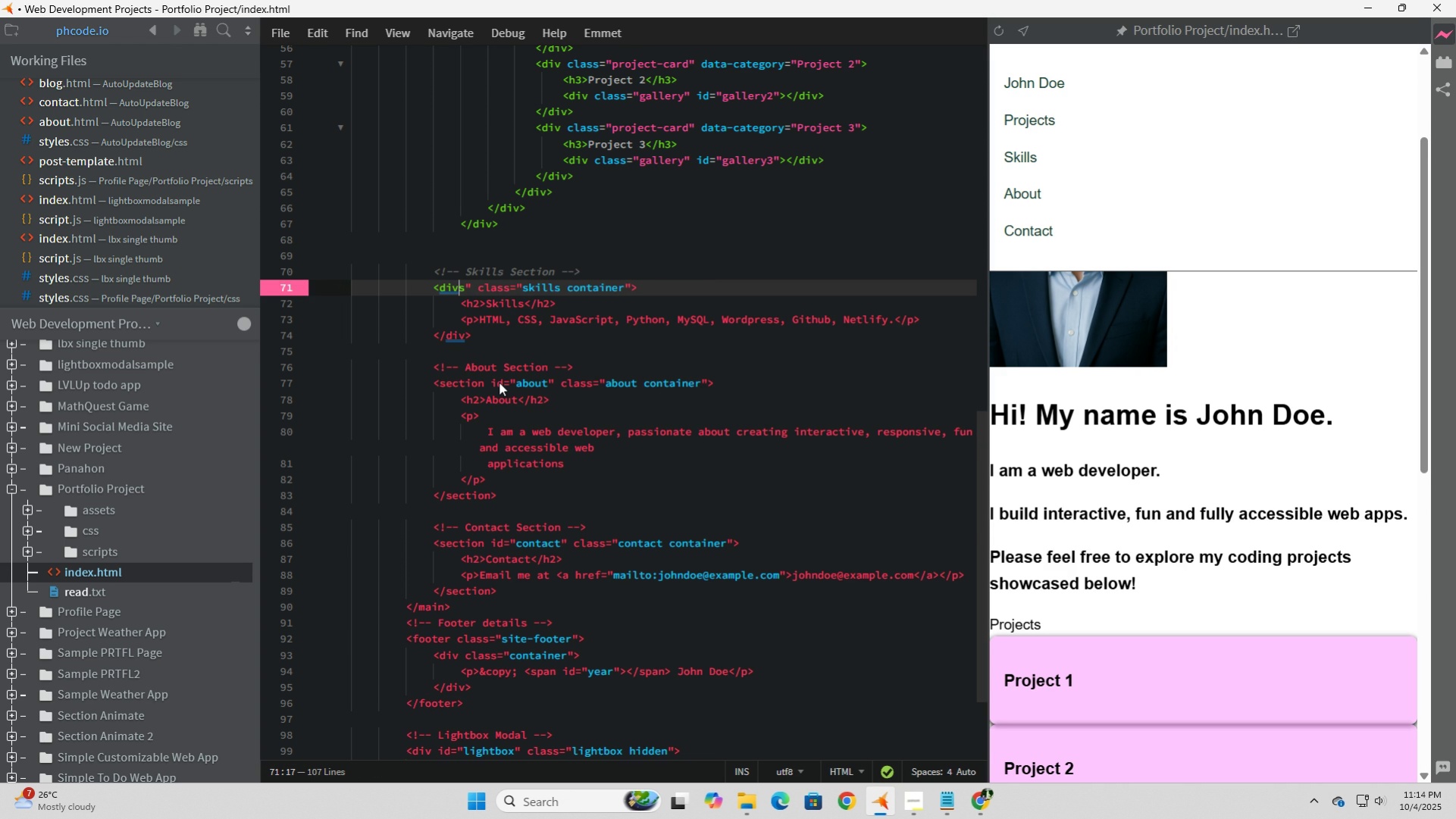 
key(Delete)
 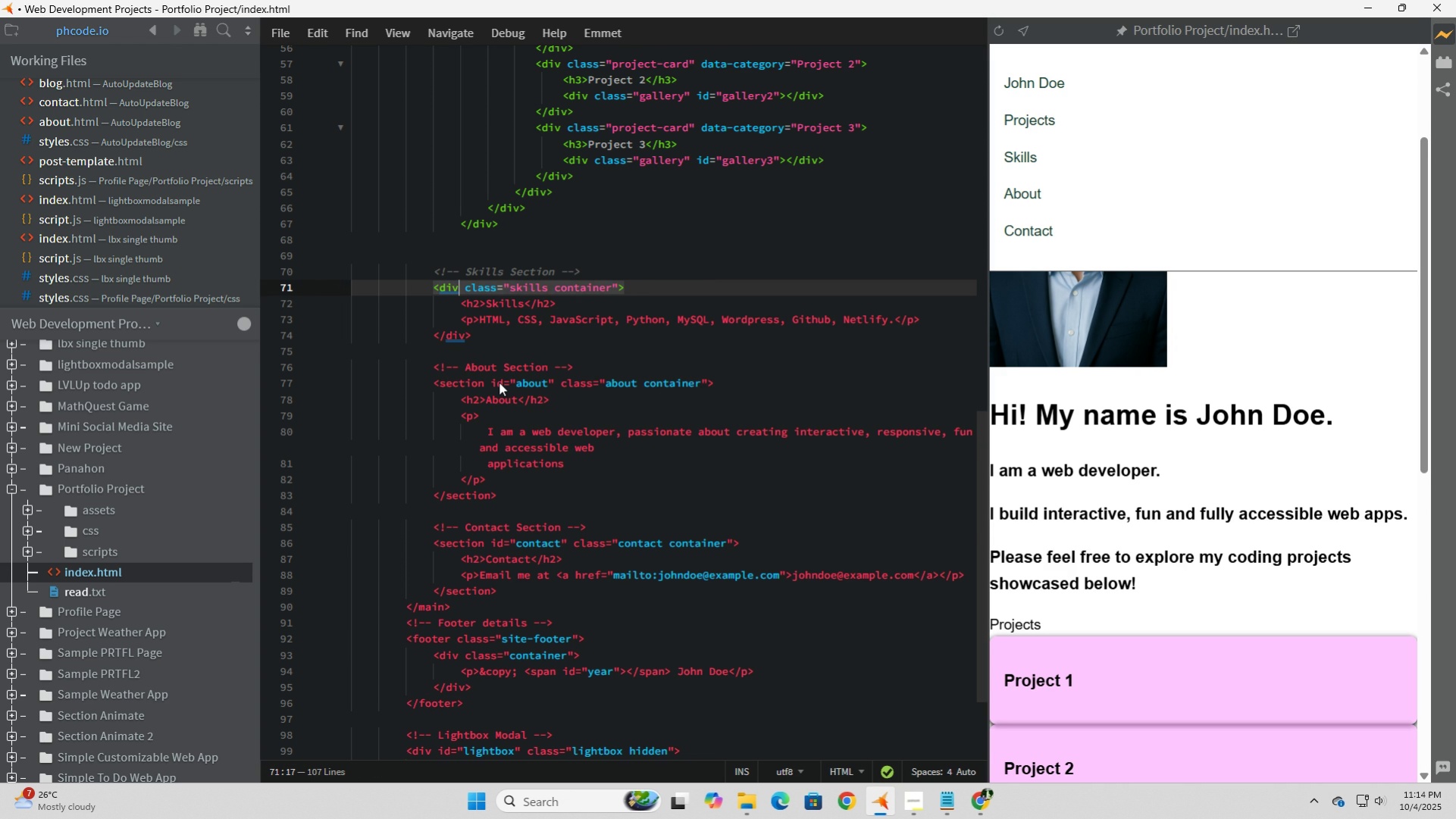 
key(Delete)
 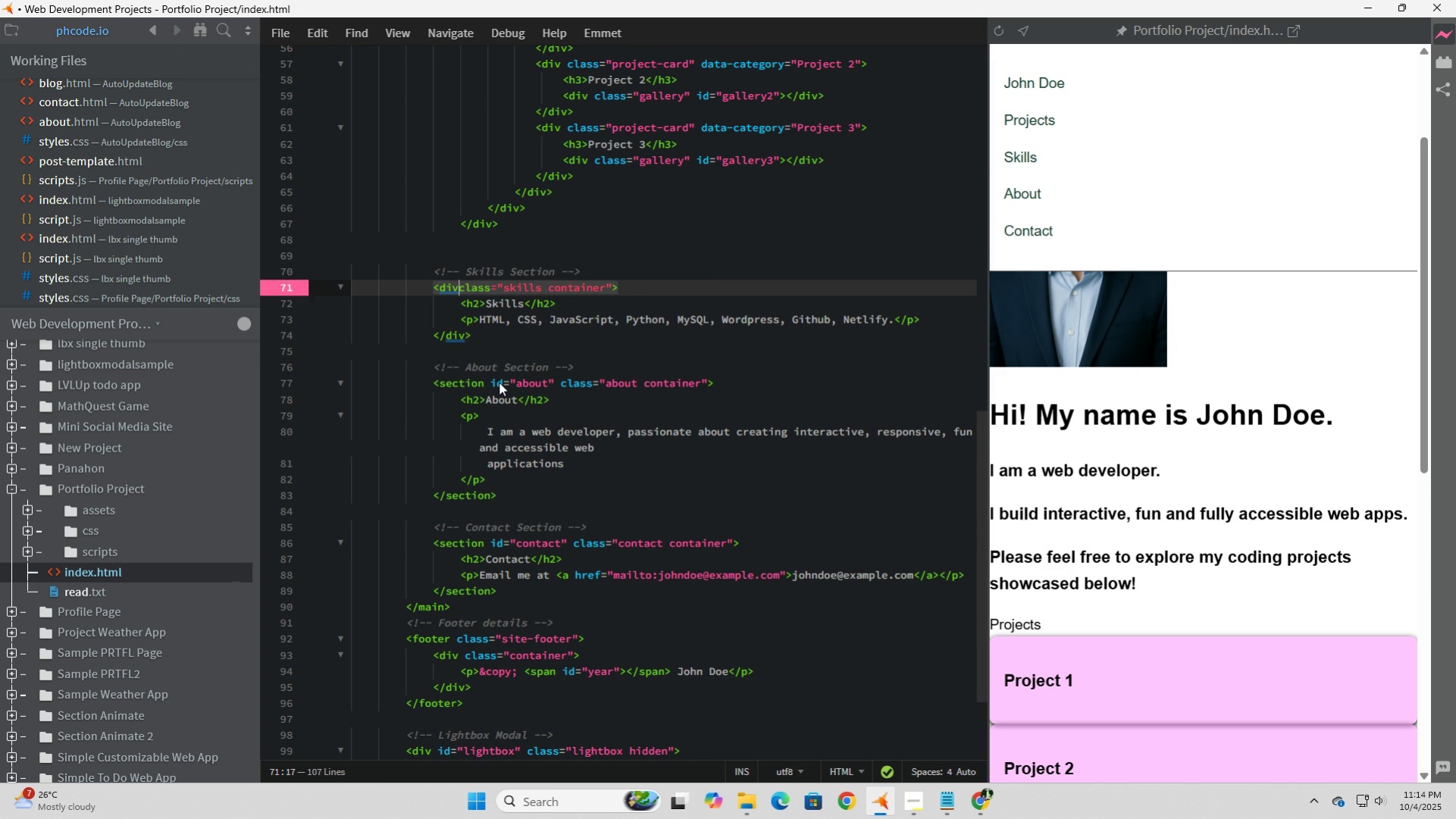 
key(Delete)
 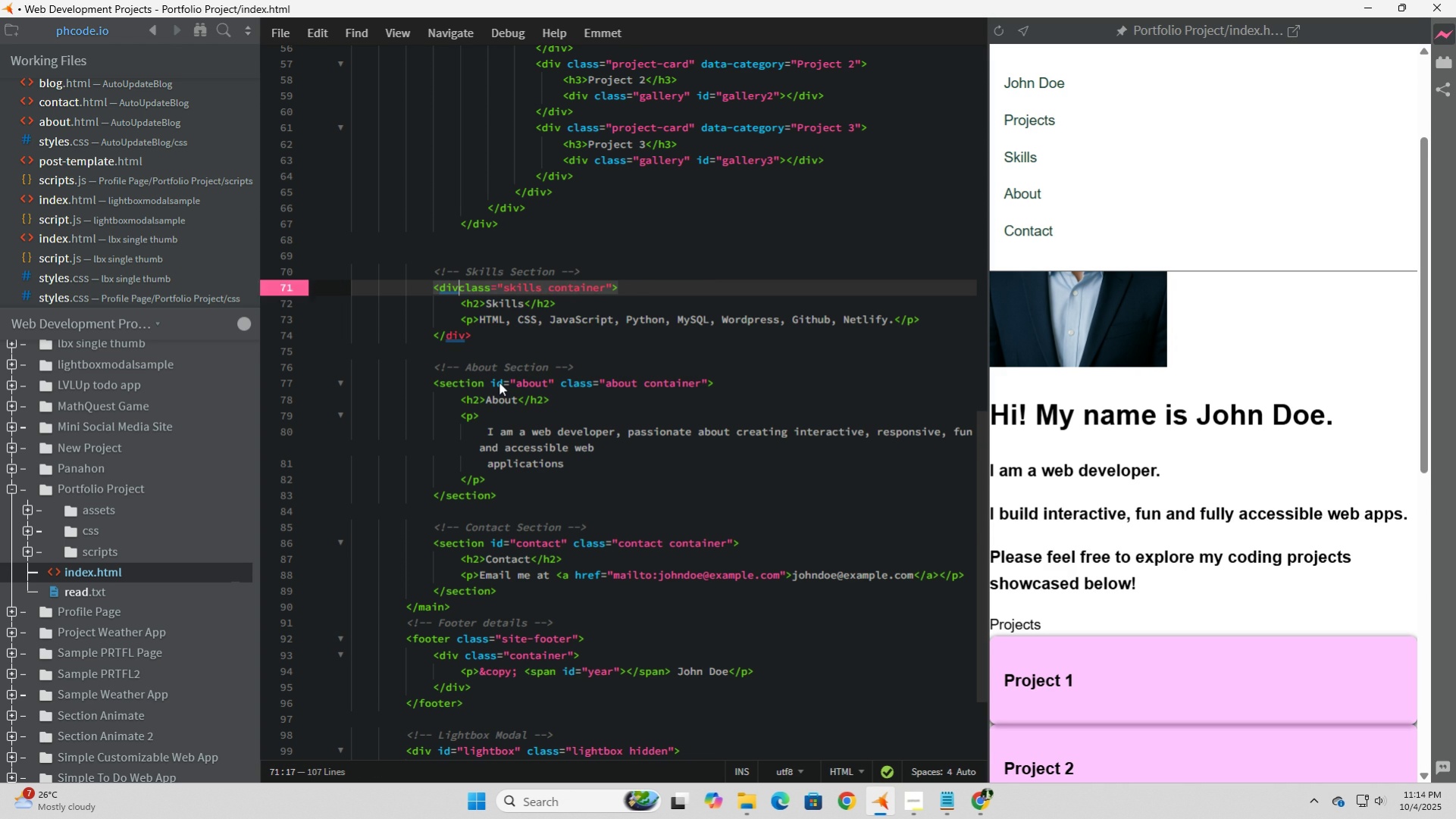 
key(Space)
 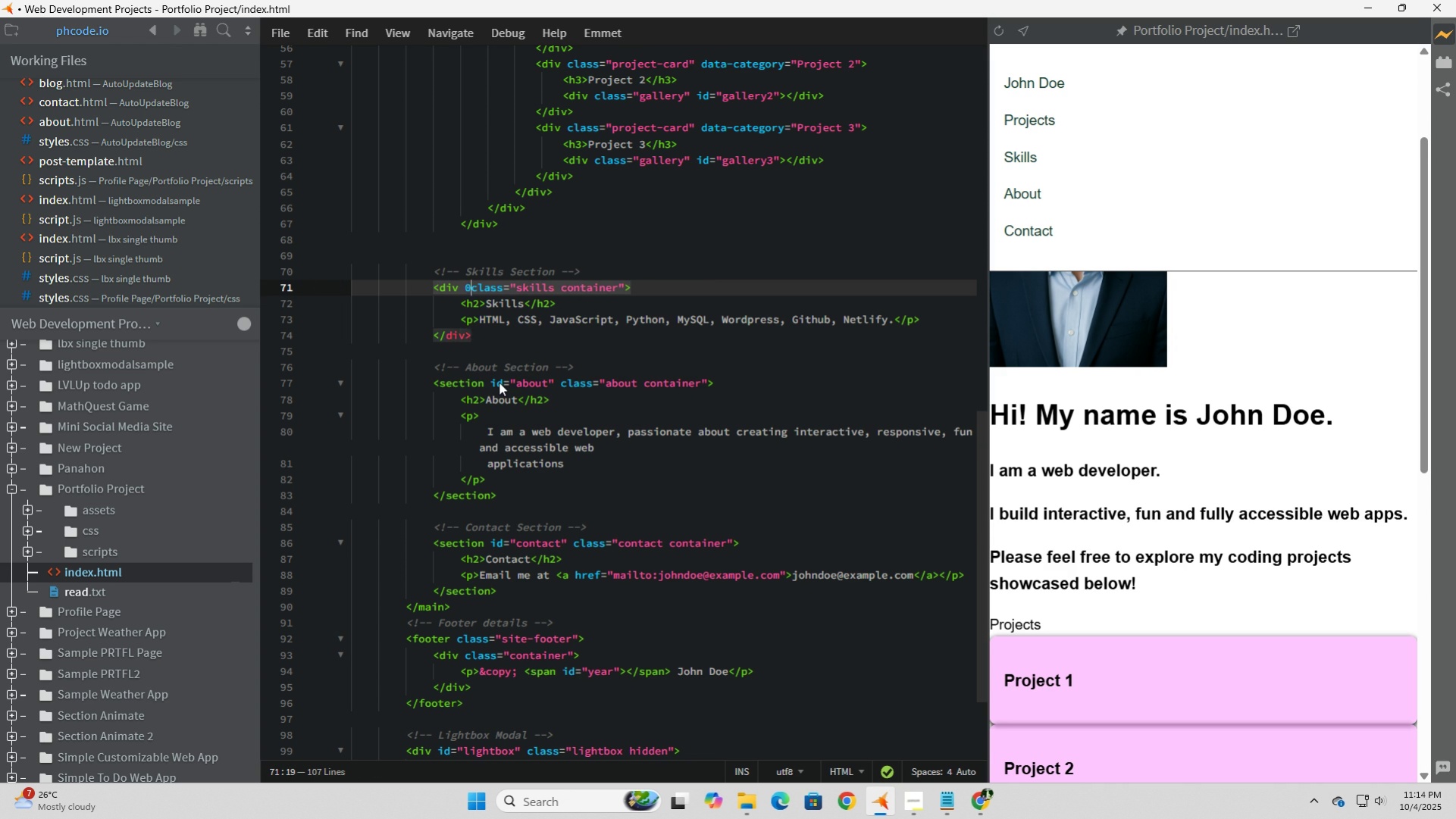 
key(Numpad0)